 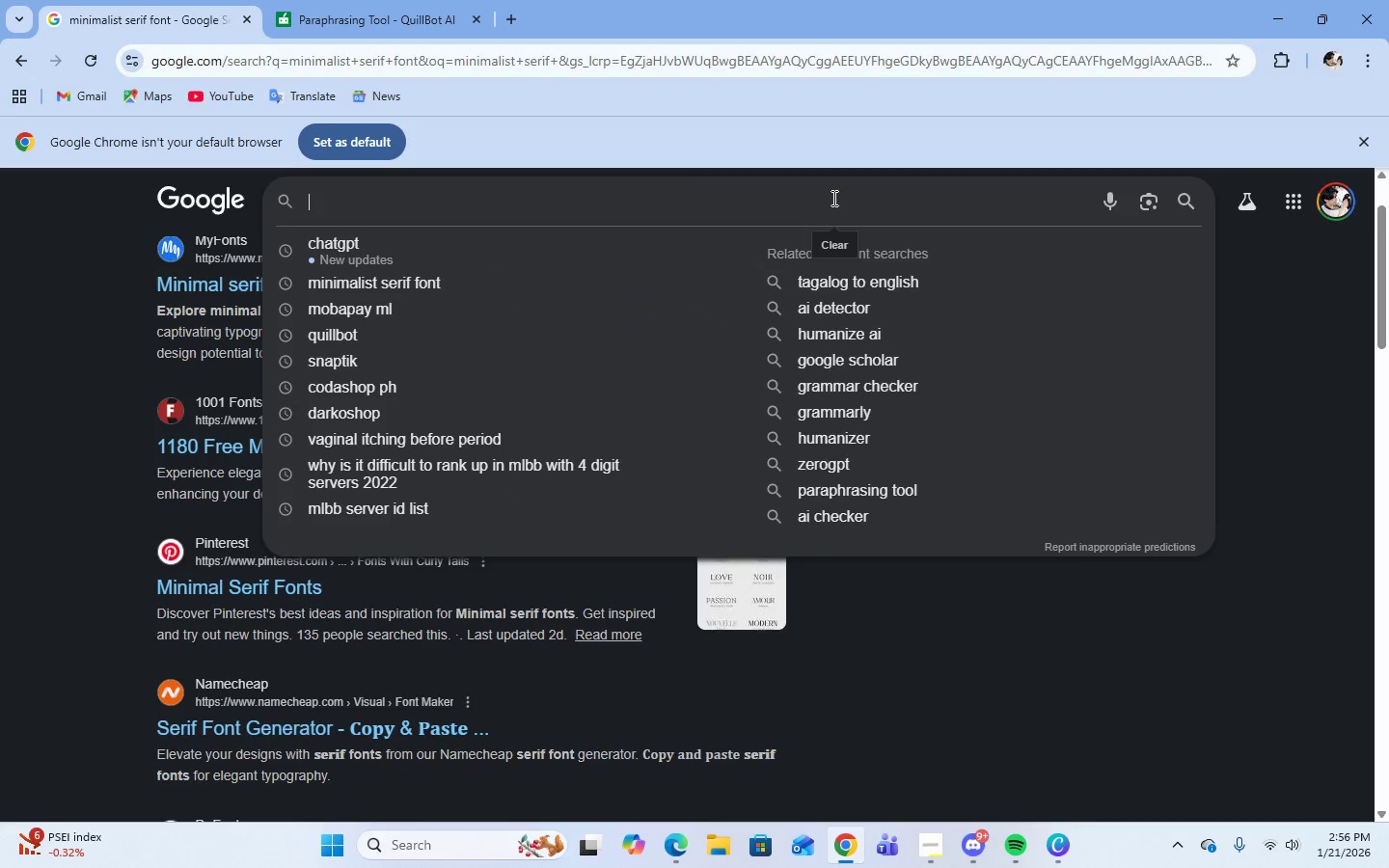 
type(fonts close t clean sans serif)
 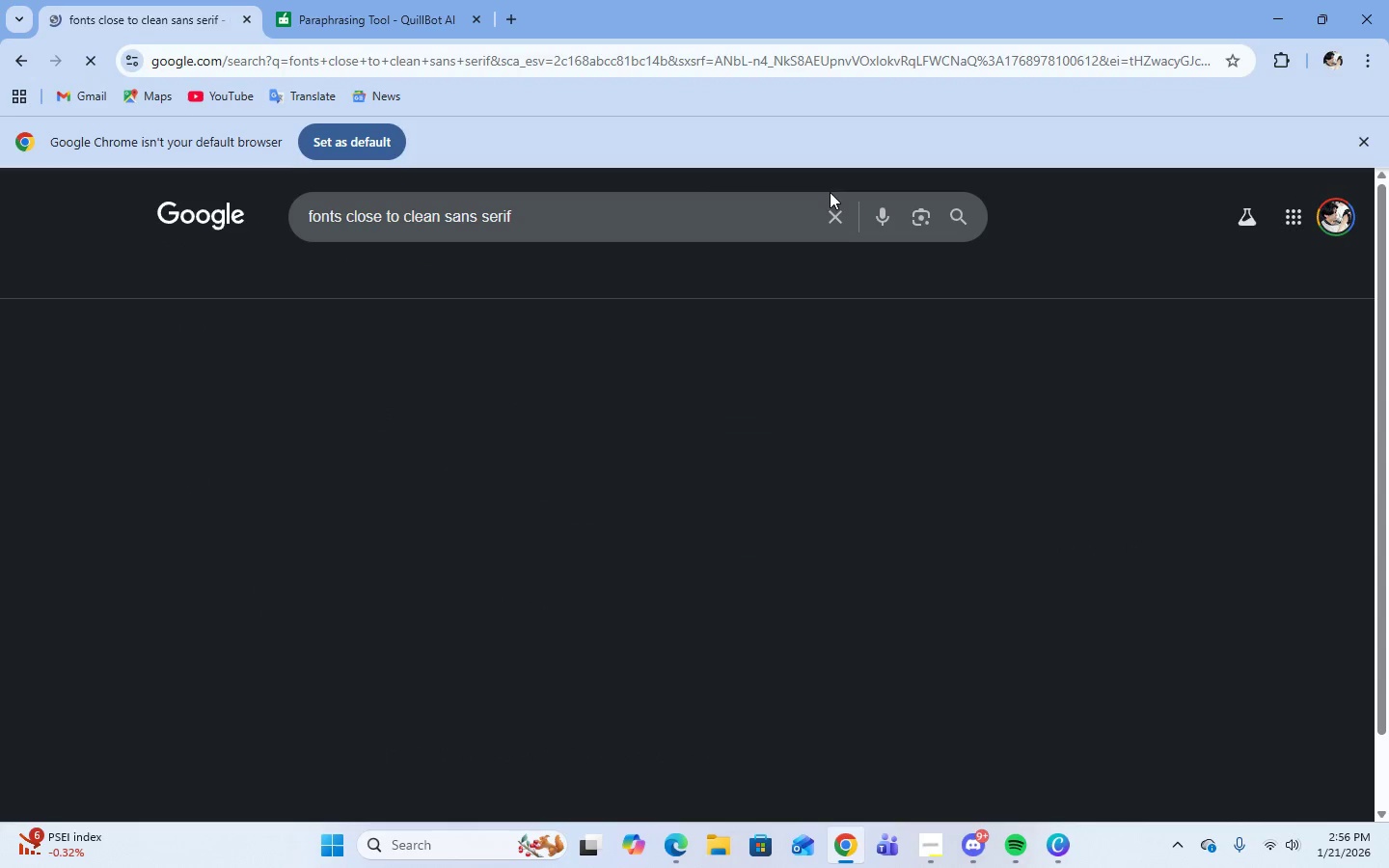 
key(Enter)
 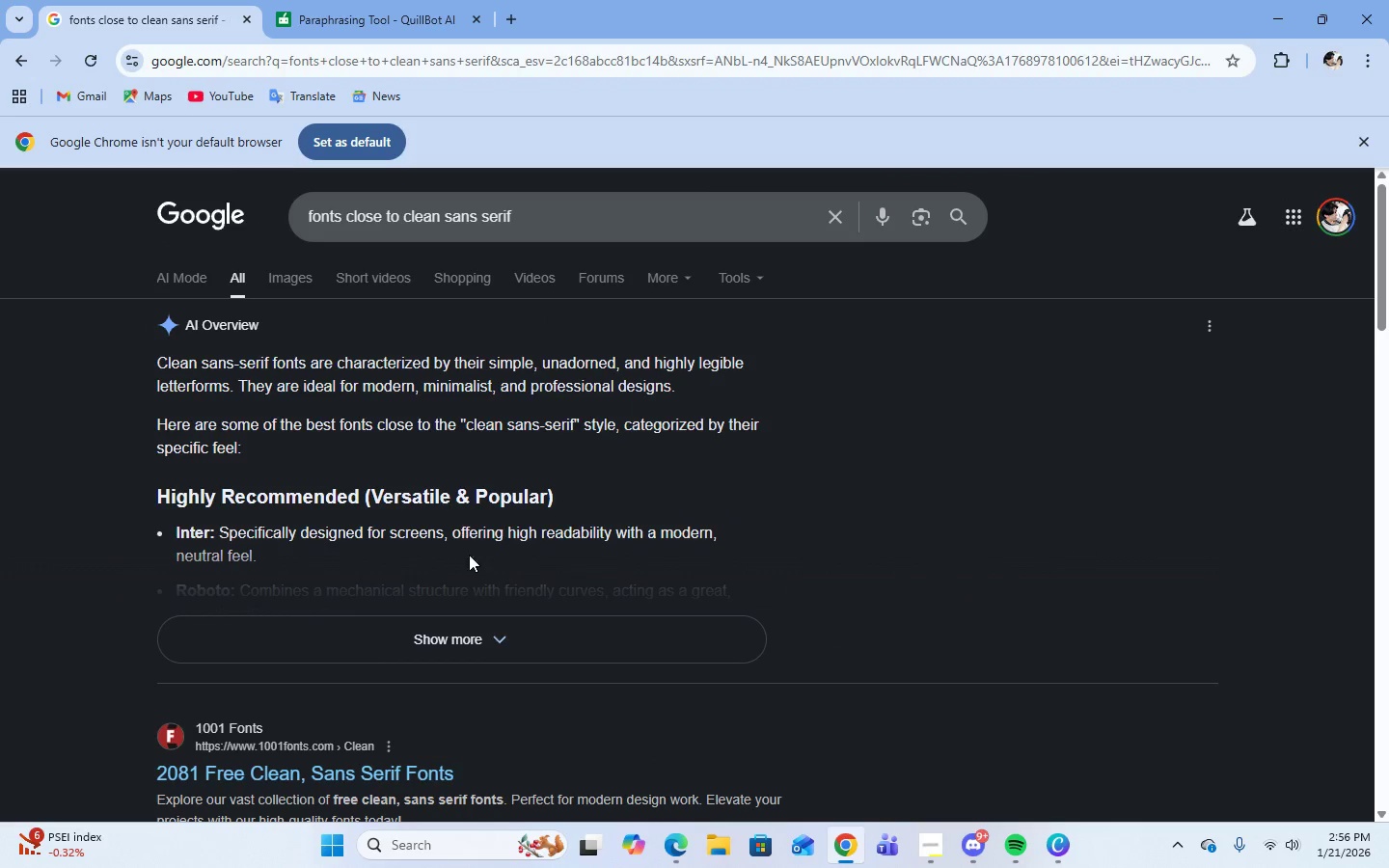 
left_click([491, 627])
 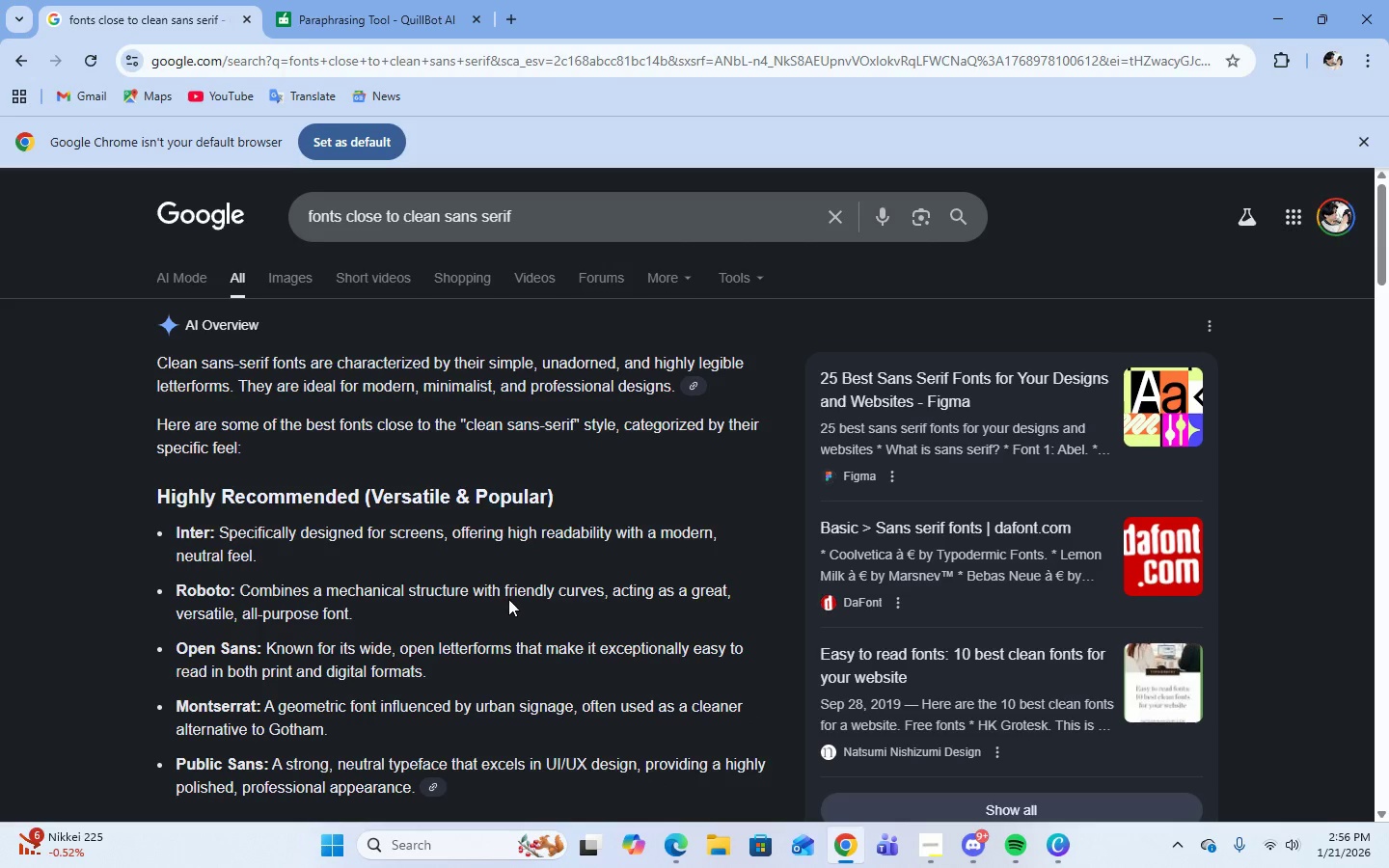 
scroll: coordinate [512, 597], scroll_direction: down, amount: 1.0
 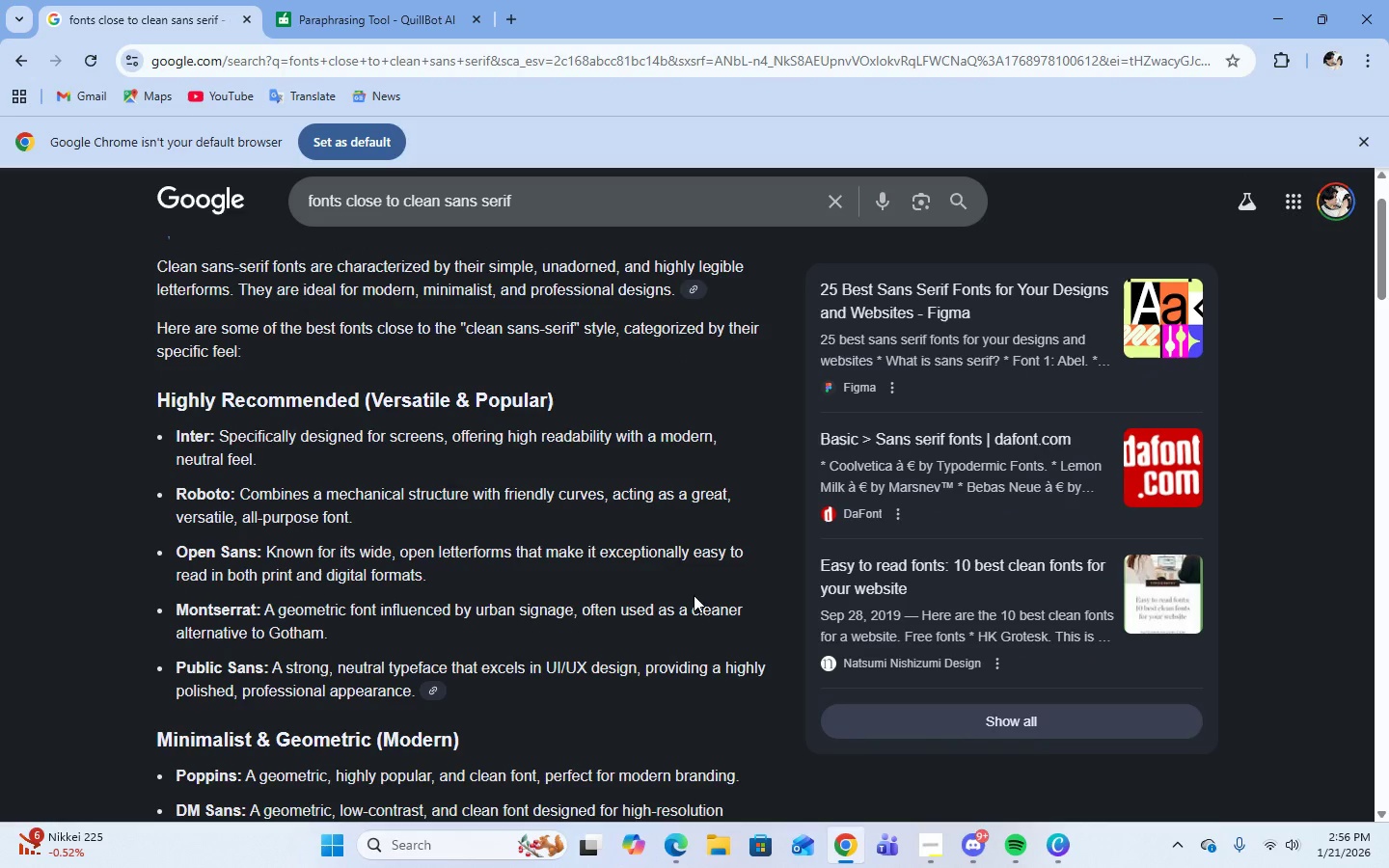 
wait(5.09)
 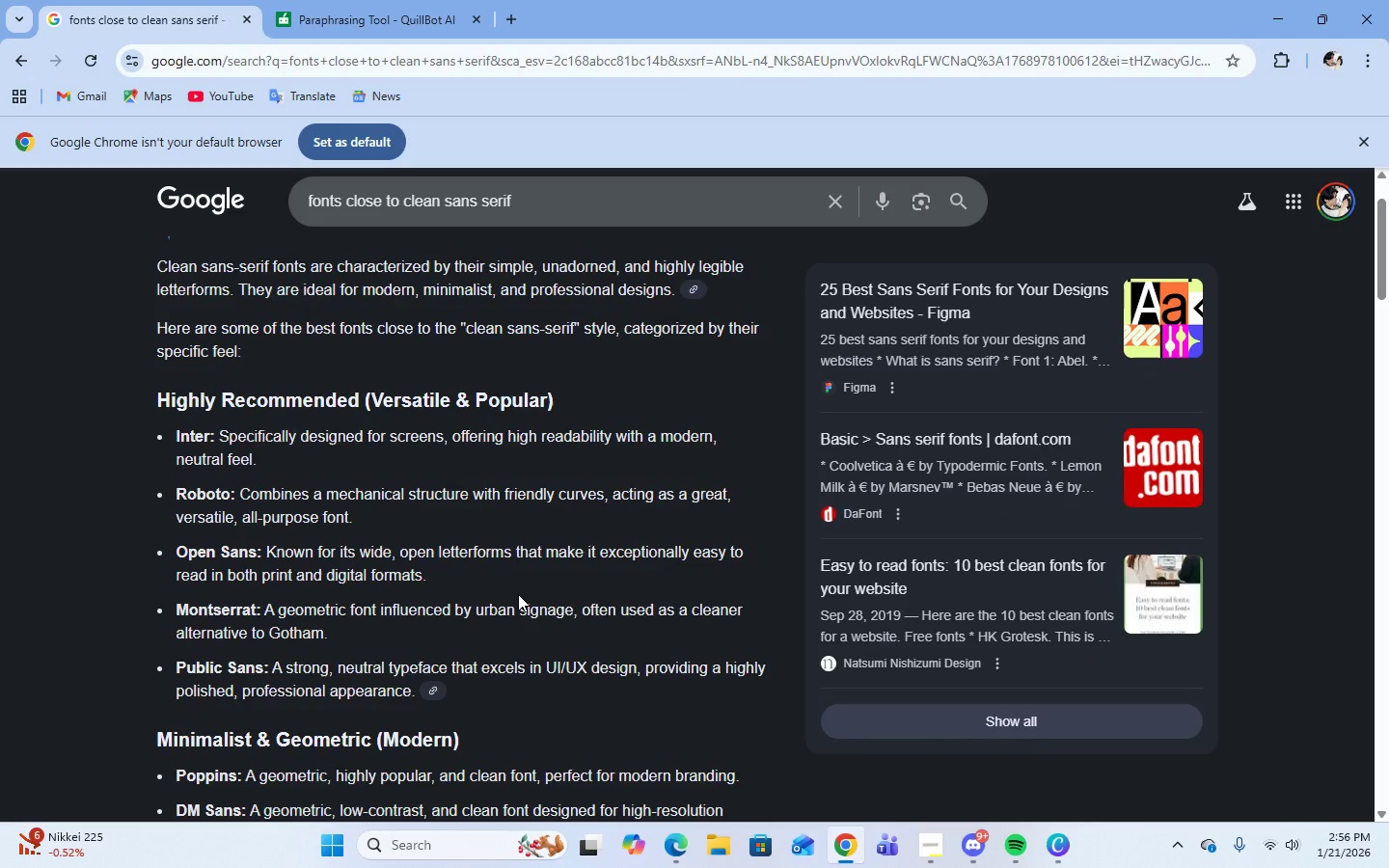 
scroll: coordinate [408, 645], scroll_direction: down, amount: 9.0
 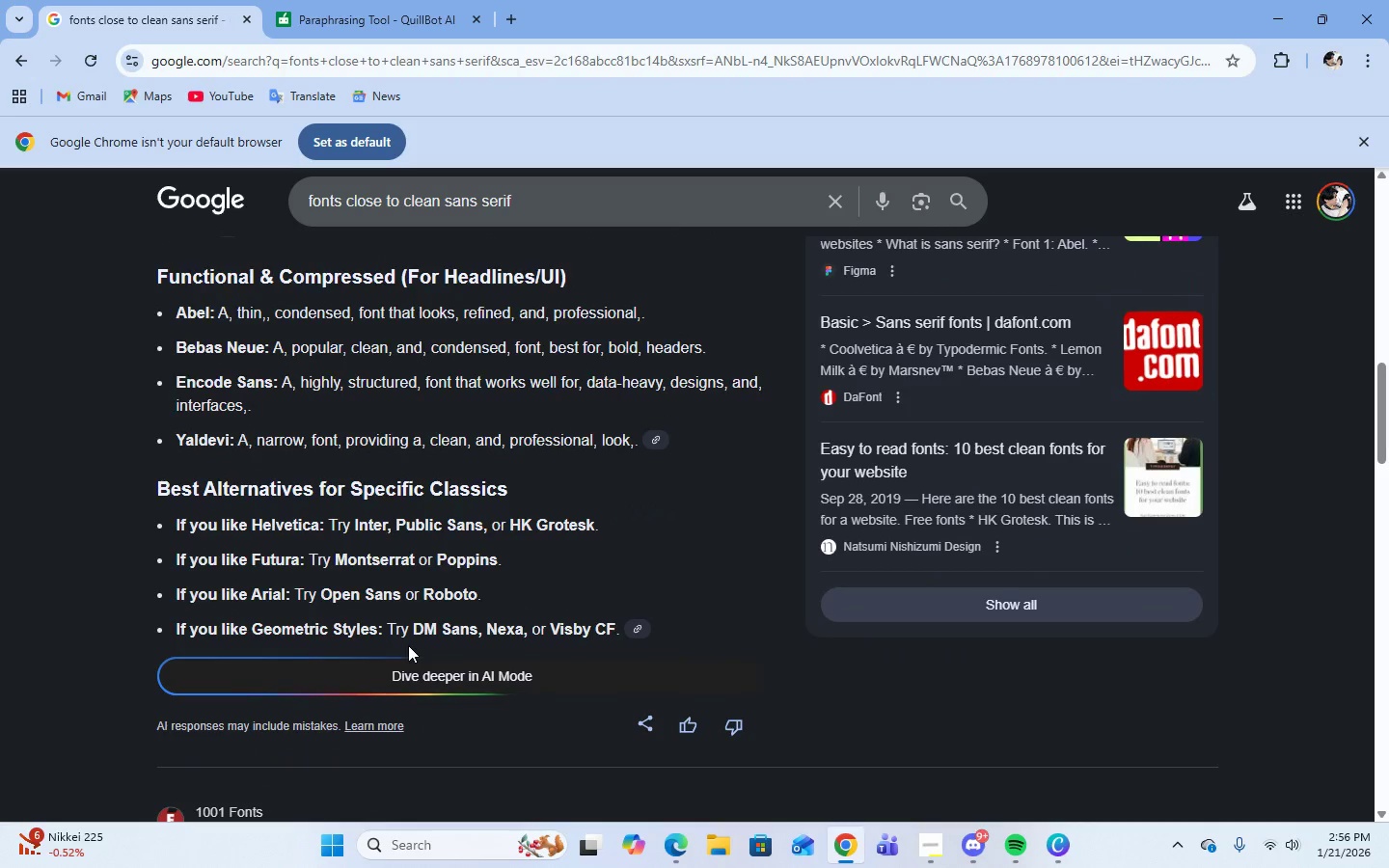 
scroll: coordinate [411, 643], scroll_direction: up, amount: 10.0
 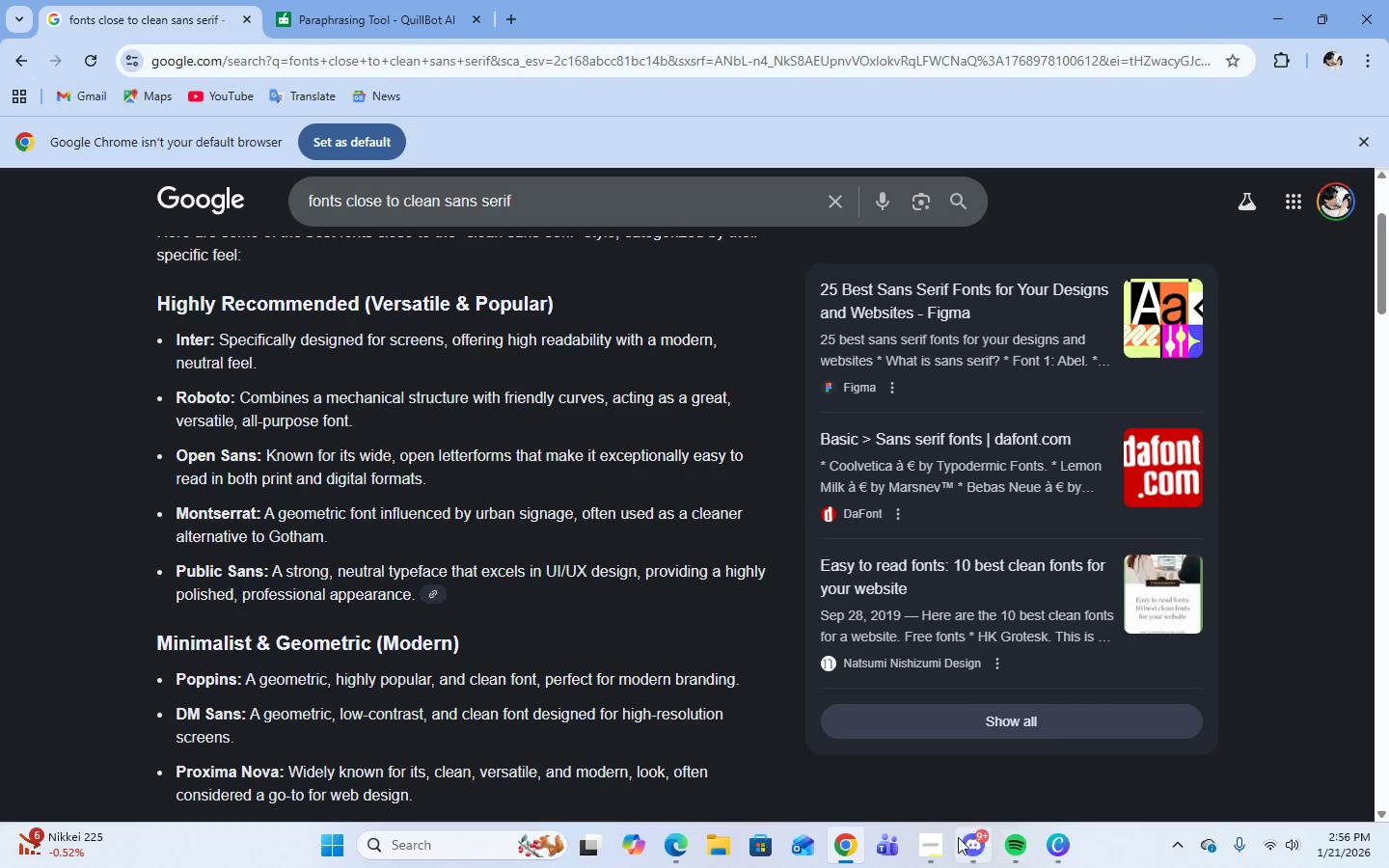 
left_click([934, 851])